 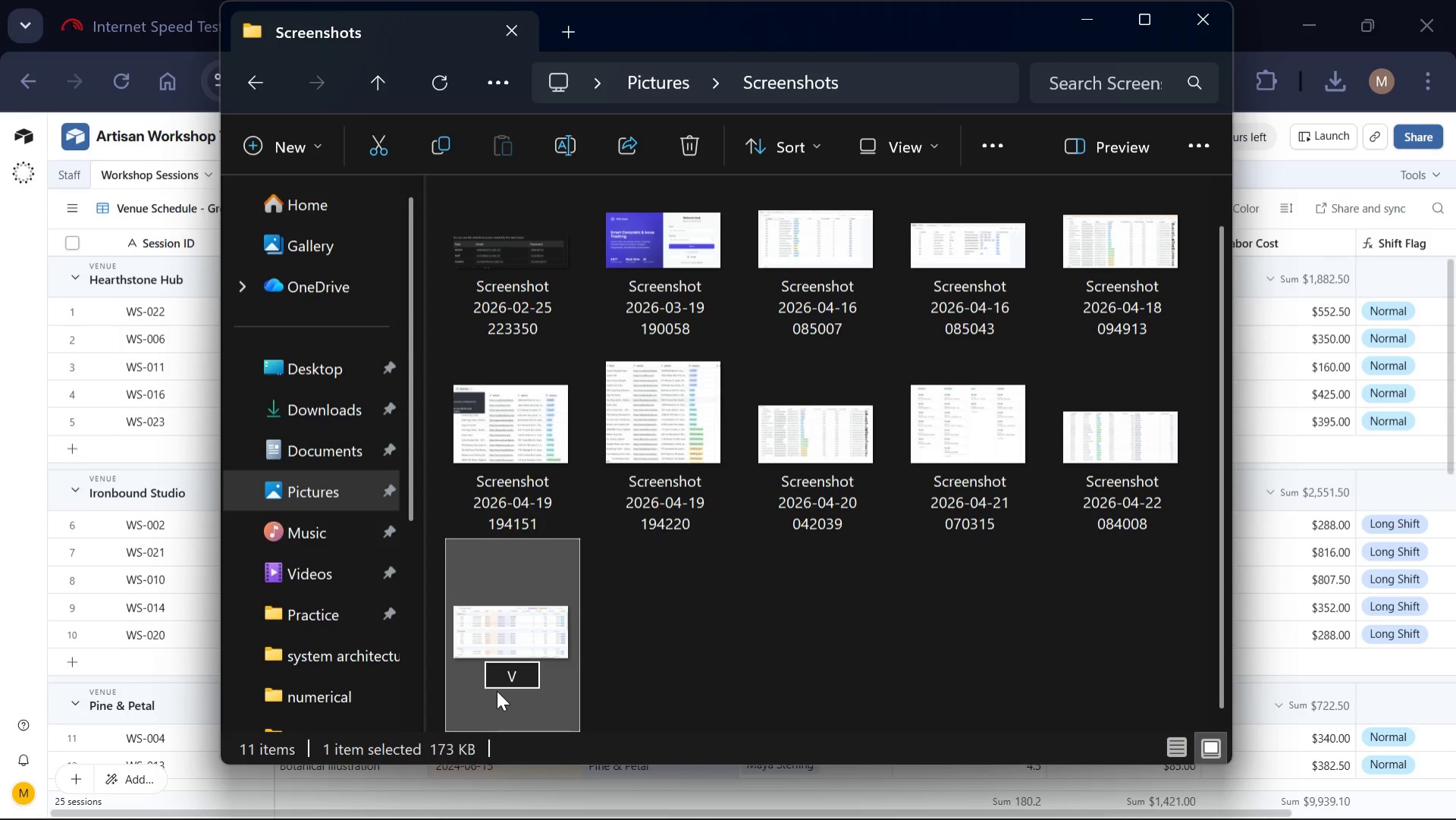 
hold_key(key=ShiftLeft, duration=1.2)
 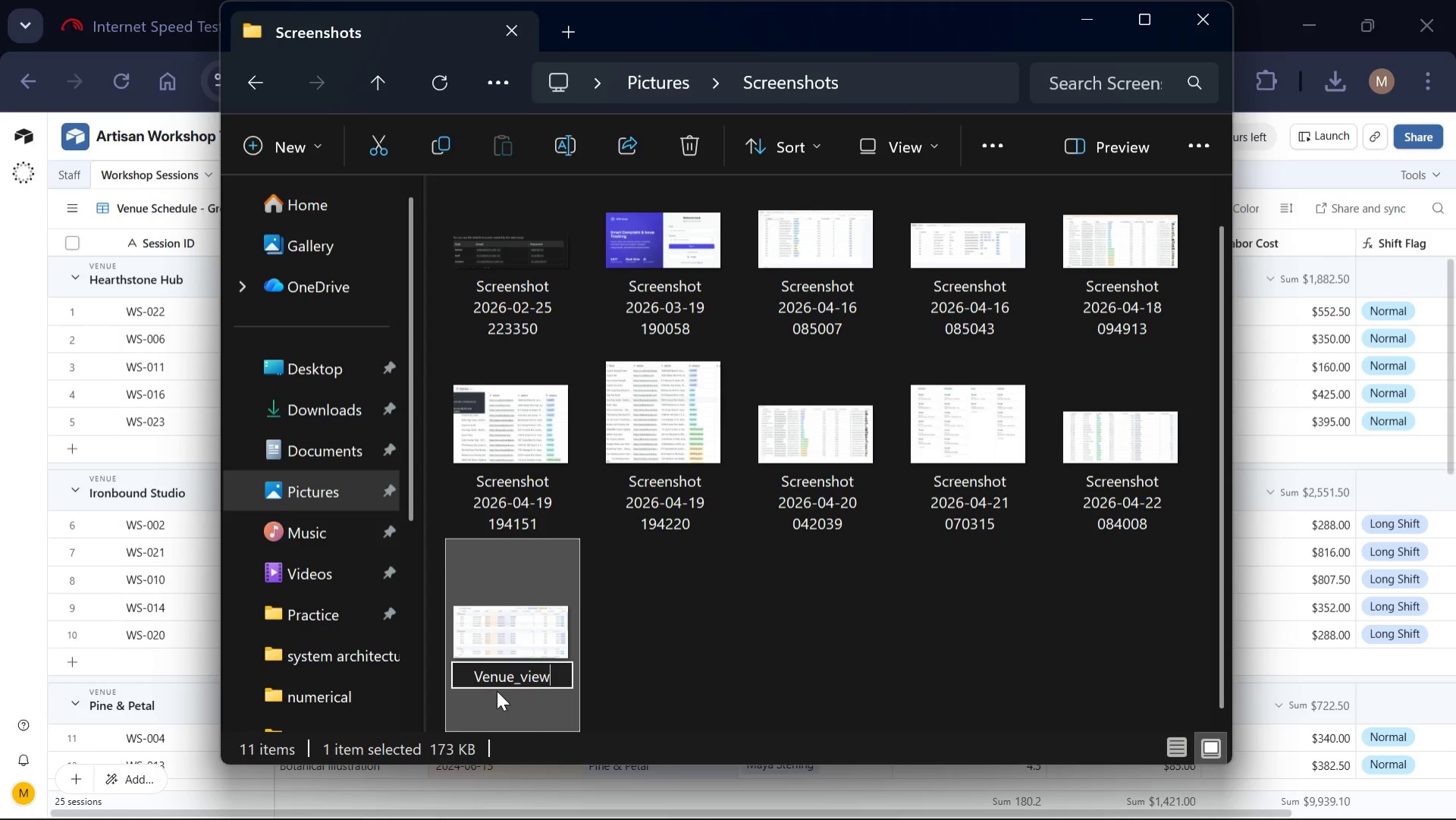 
hold_key(key=ShiftLeft, duration=0.72)
 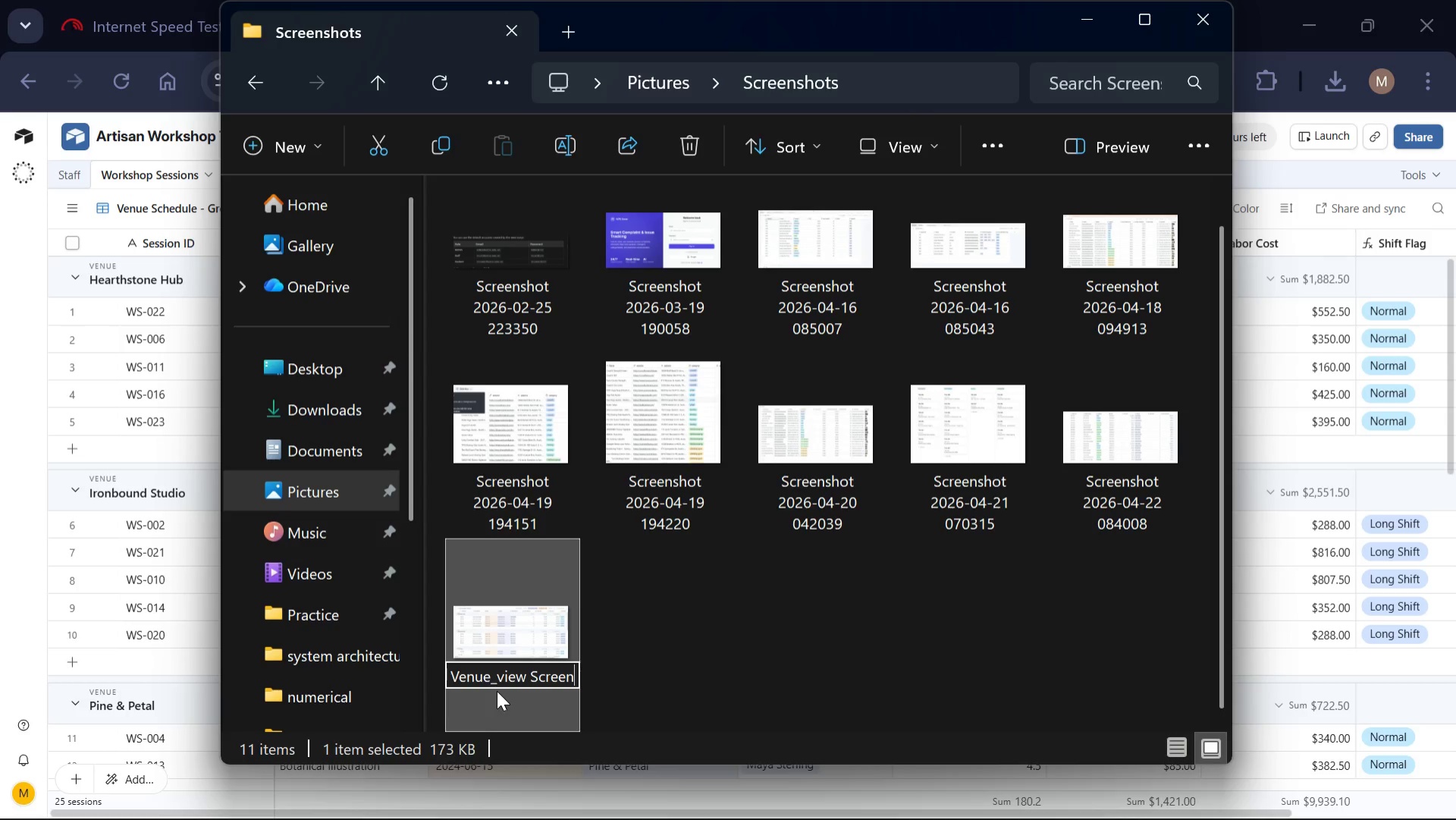 
hold_key(key=ShiftLeft, duration=0.41)
 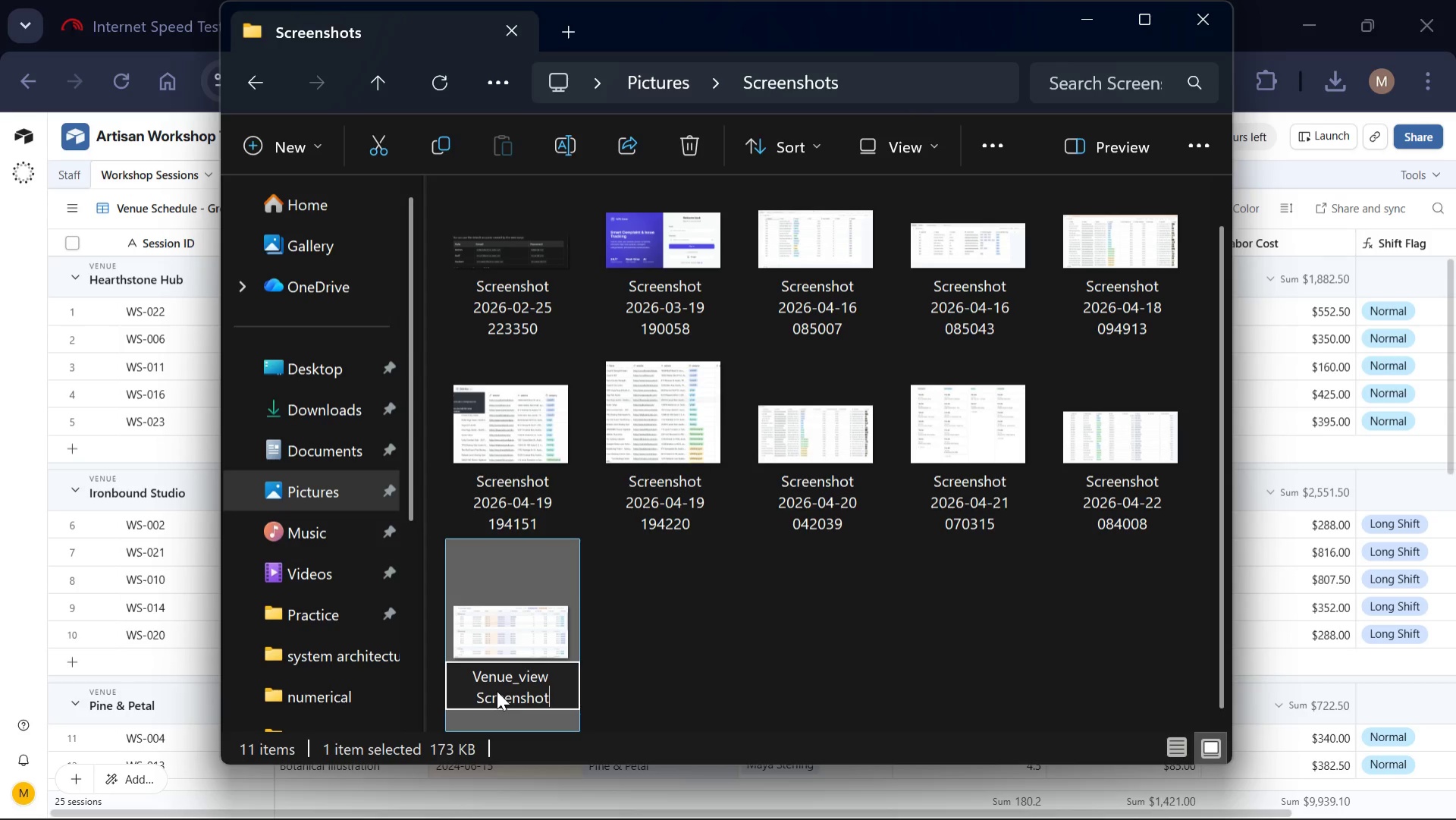 
key(Enter)
 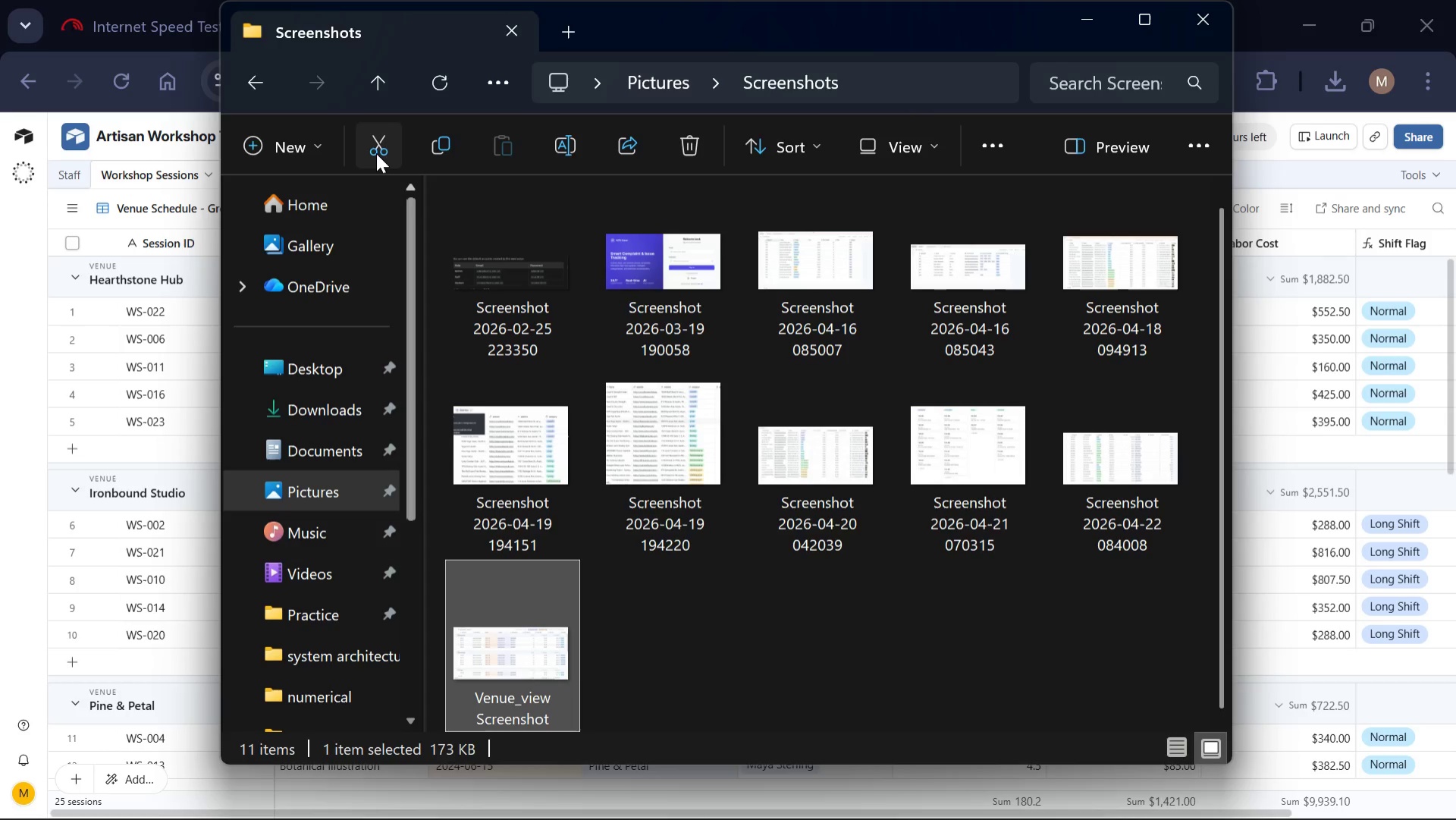 
left_click([375, 152])
 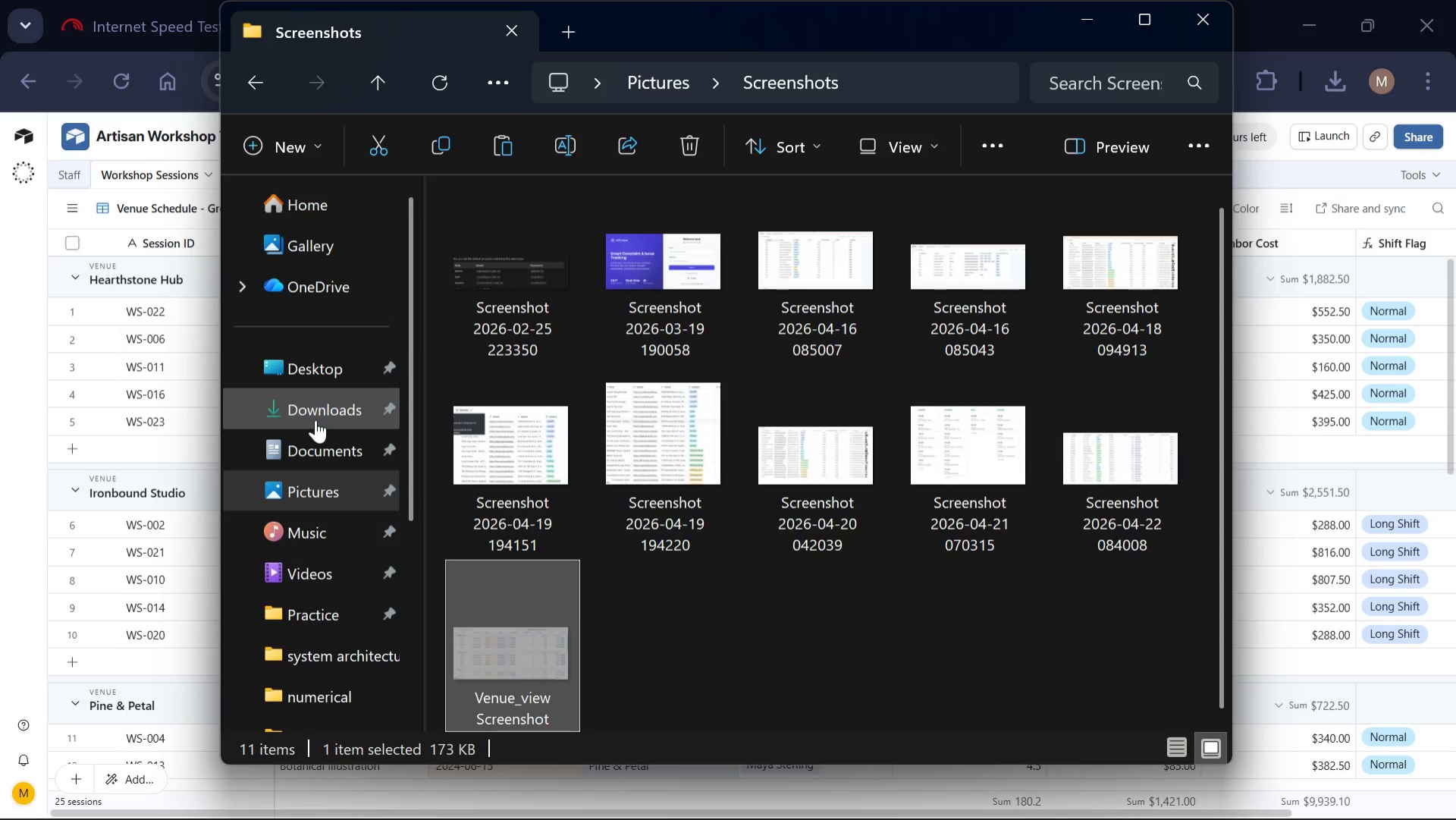 
left_click([315, 419])
 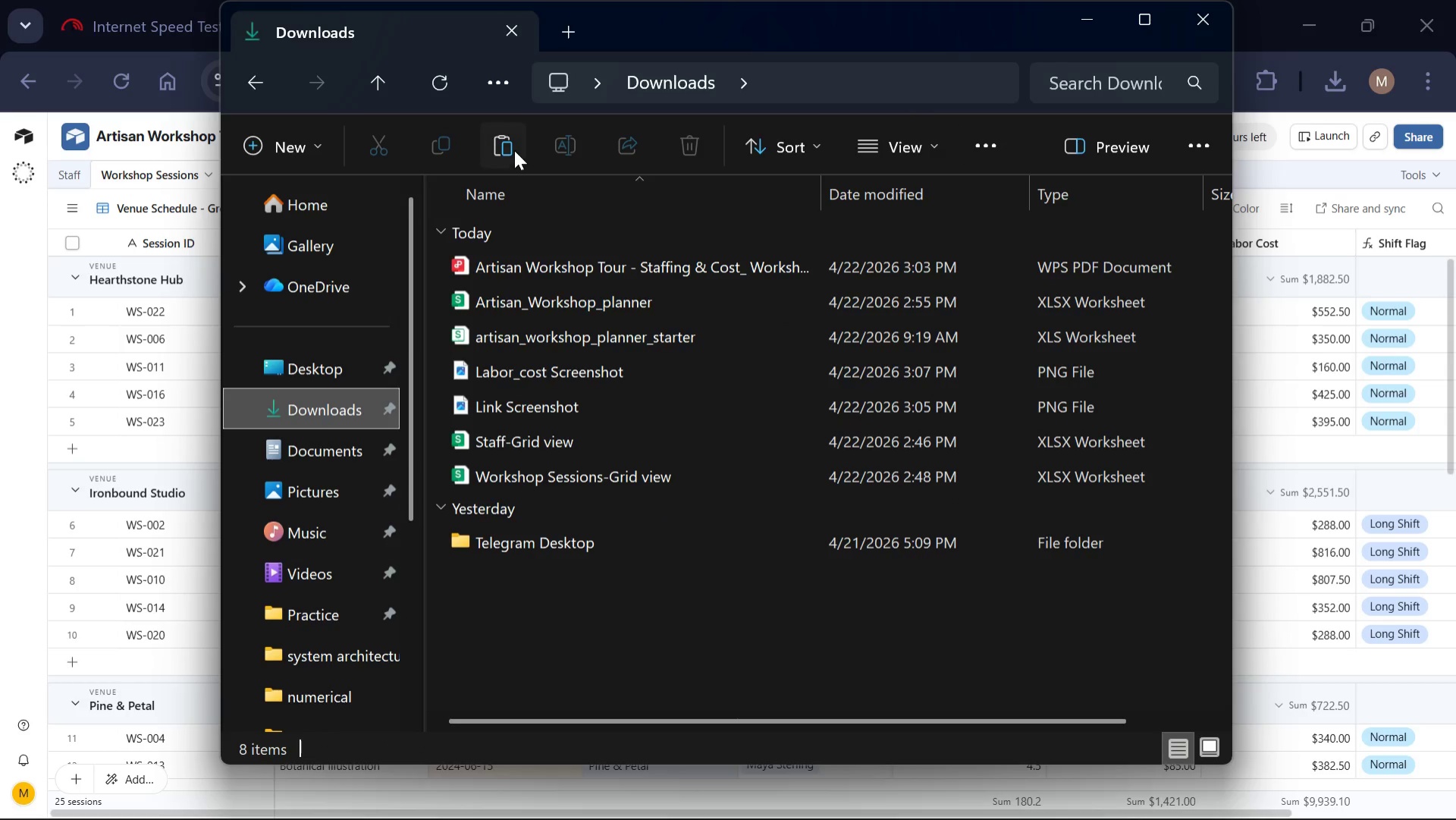 
left_click([514, 150])
 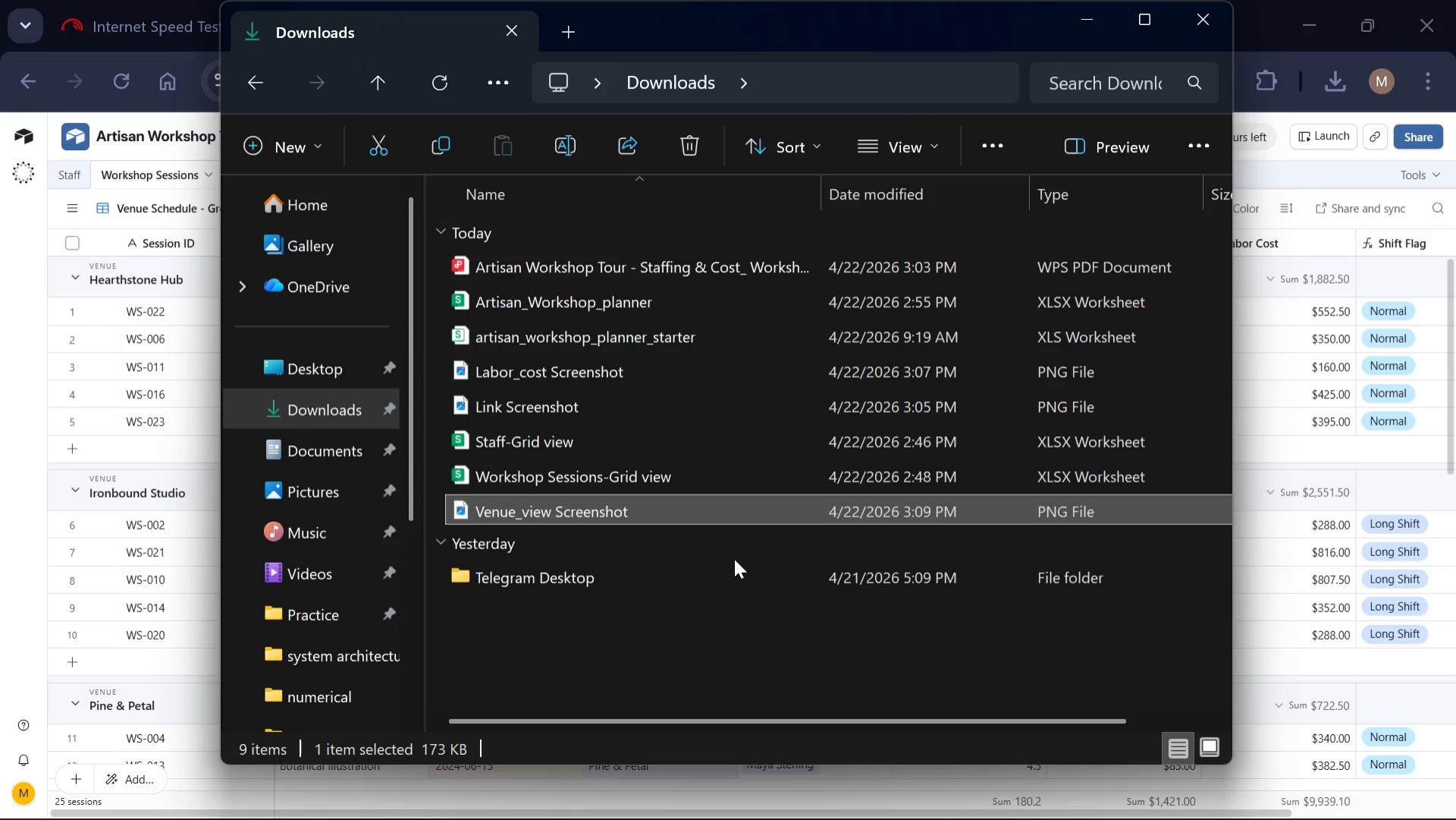 
wait(7.39)
 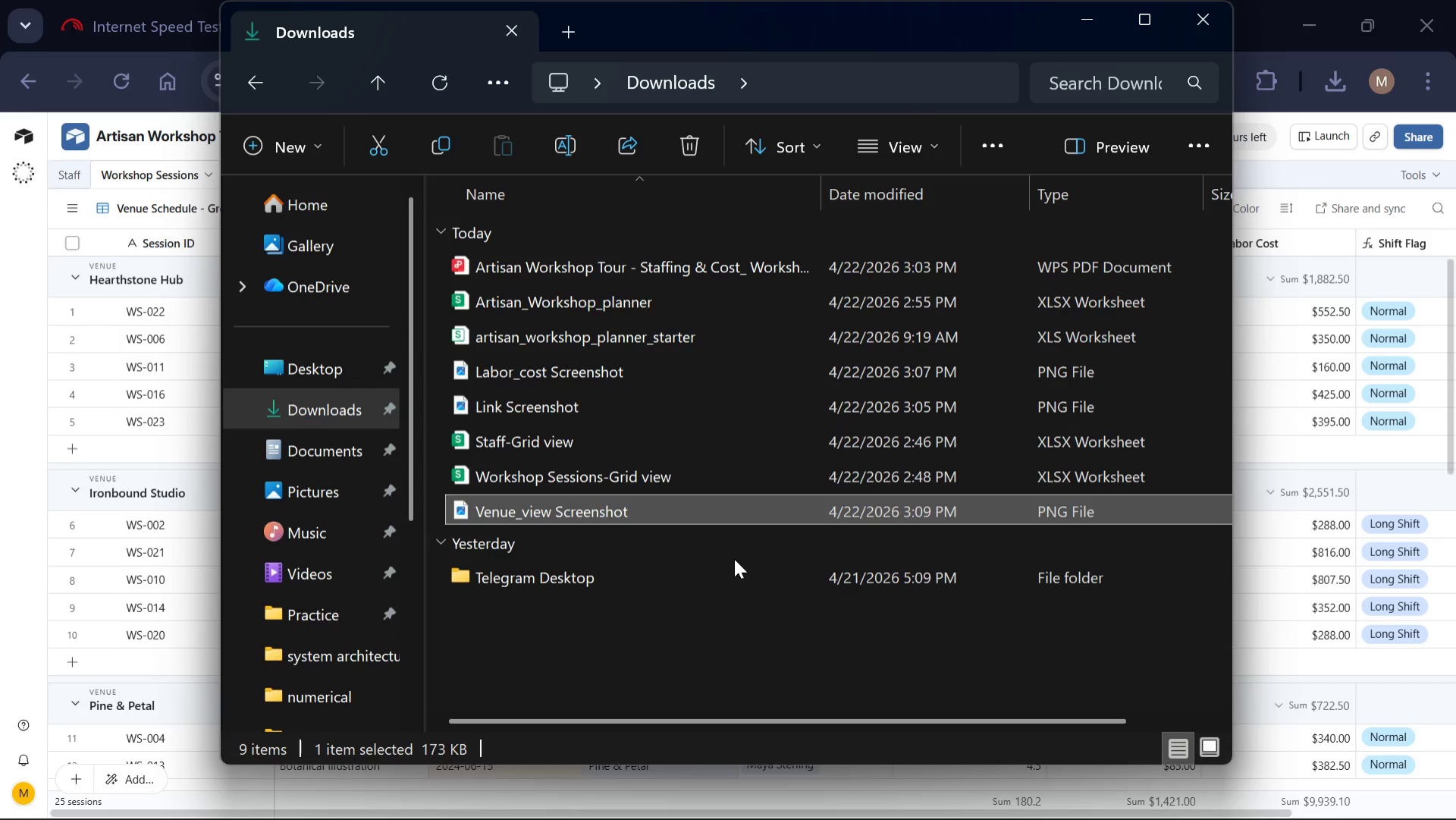 
left_click([1091, 33])
 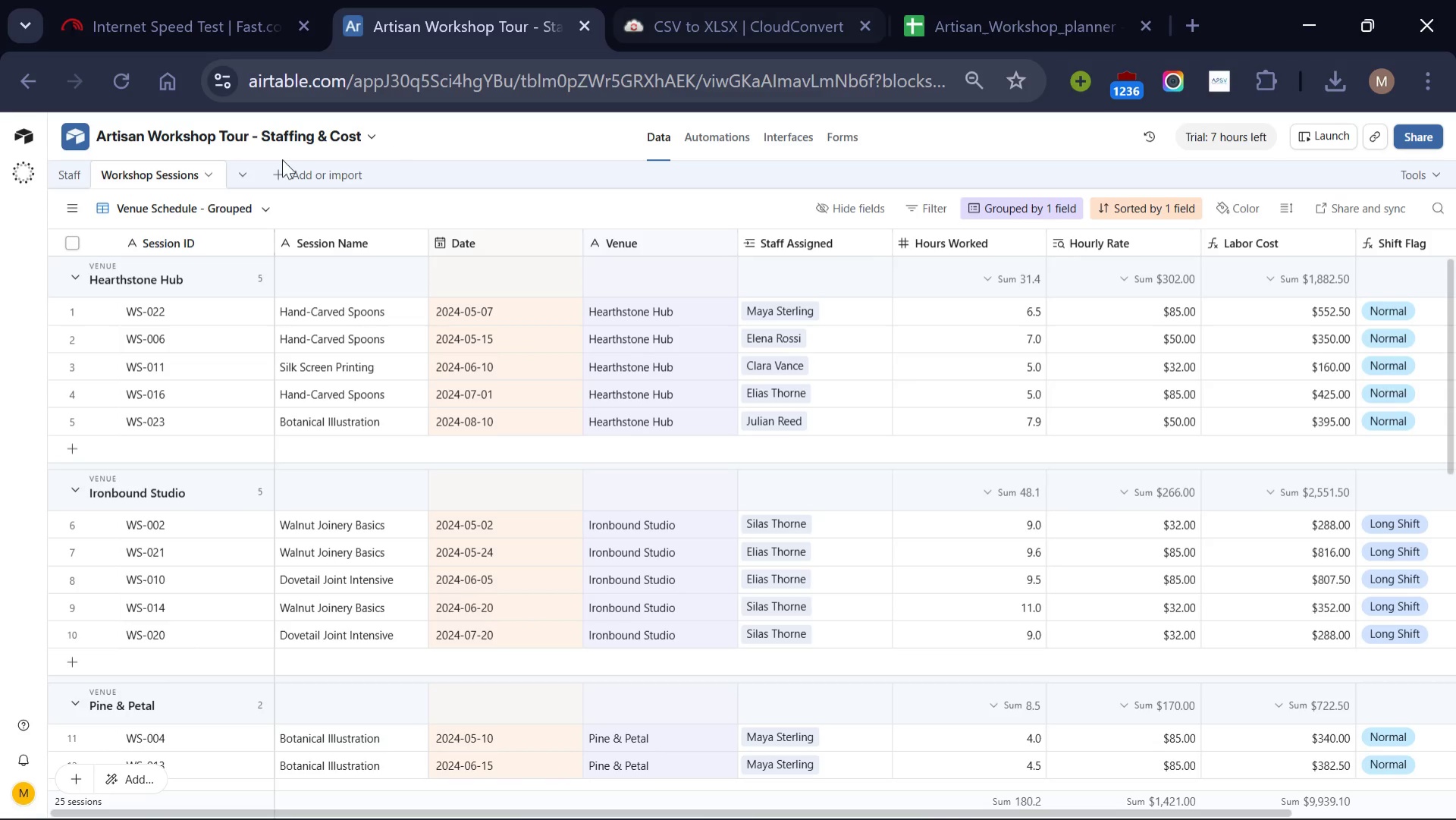 
wait(11.34)
 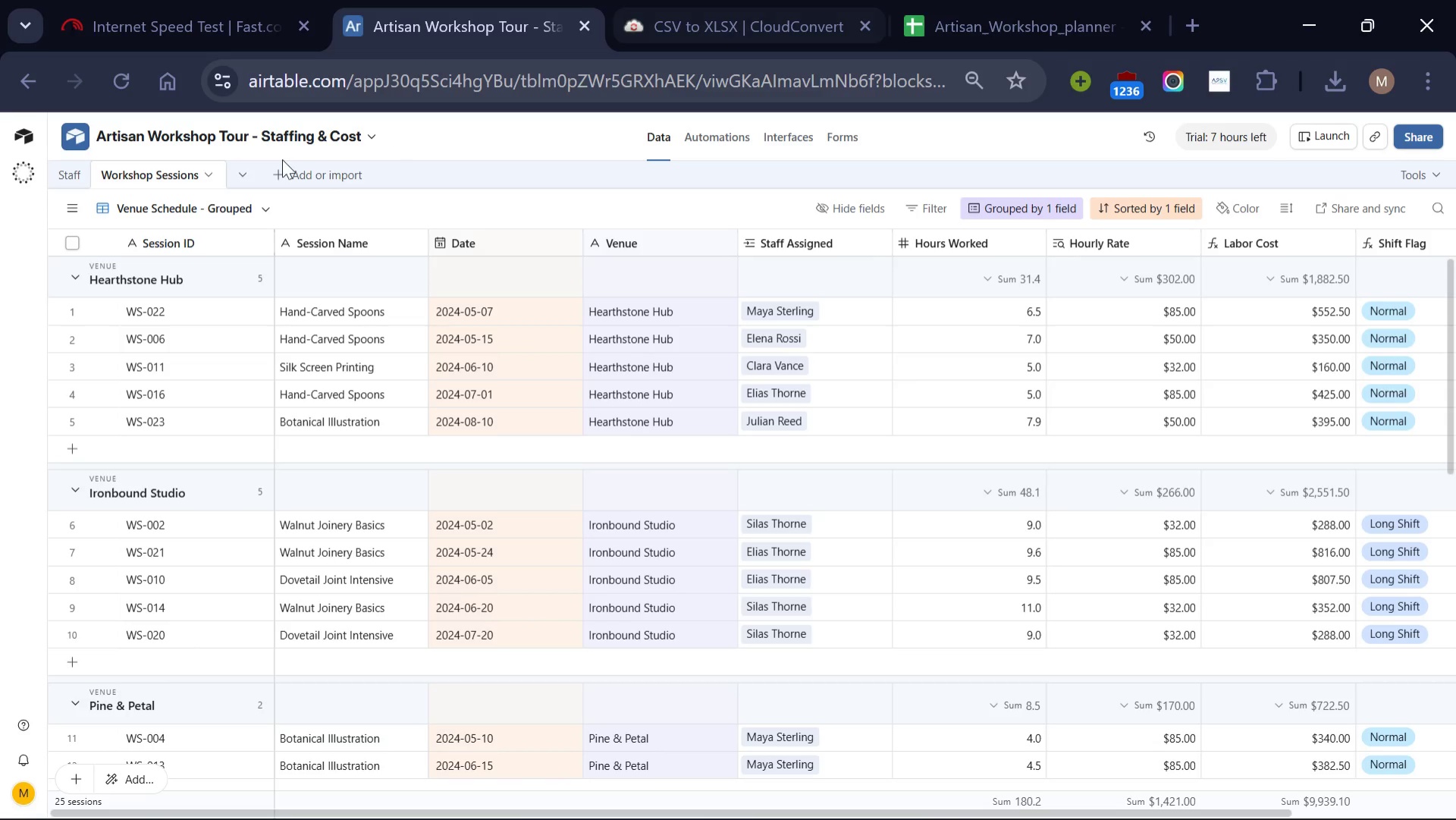 
left_click([174, 319])
 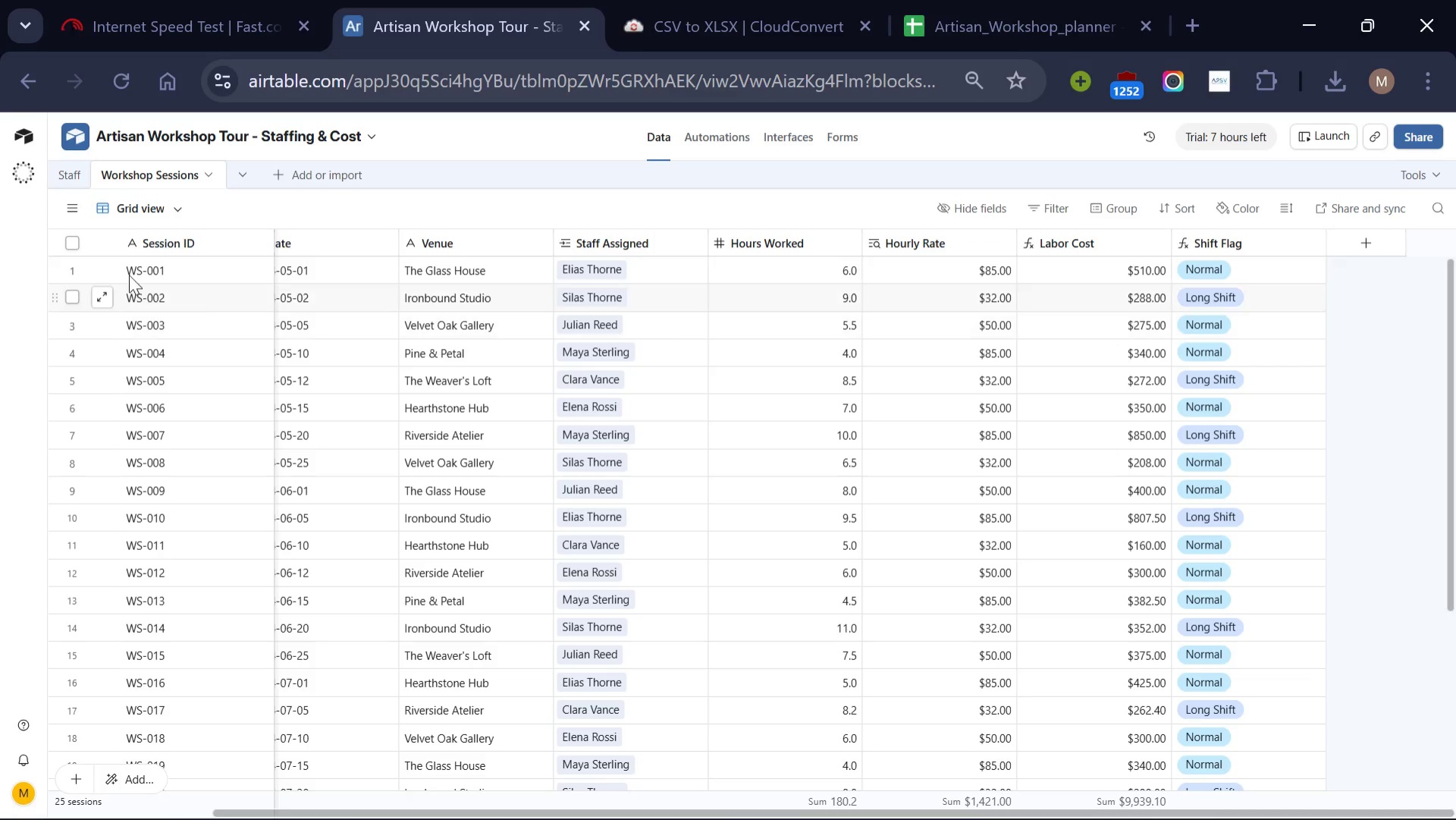 
left_click([72, 171])
 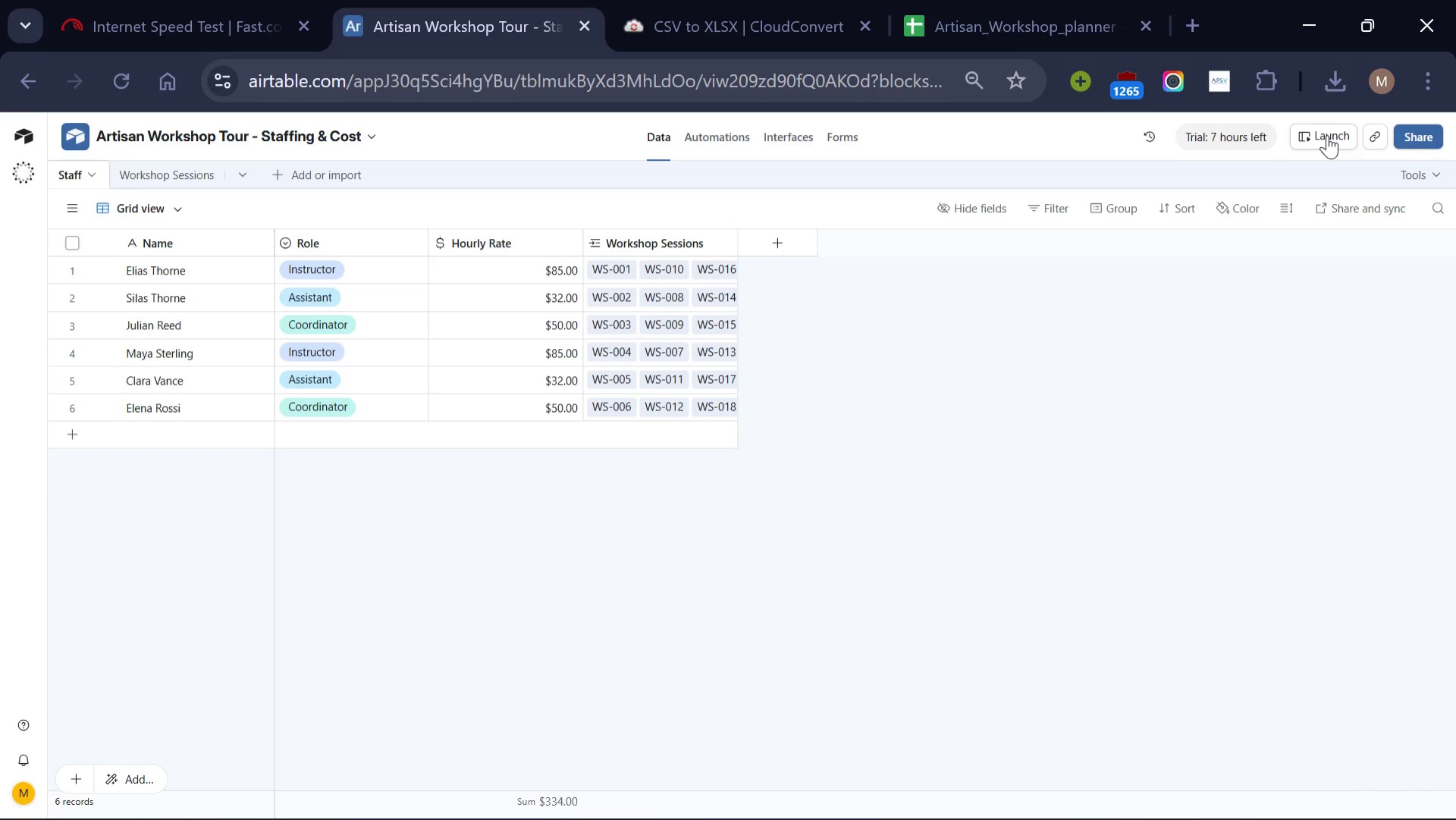 
left_click([1370, 139])
 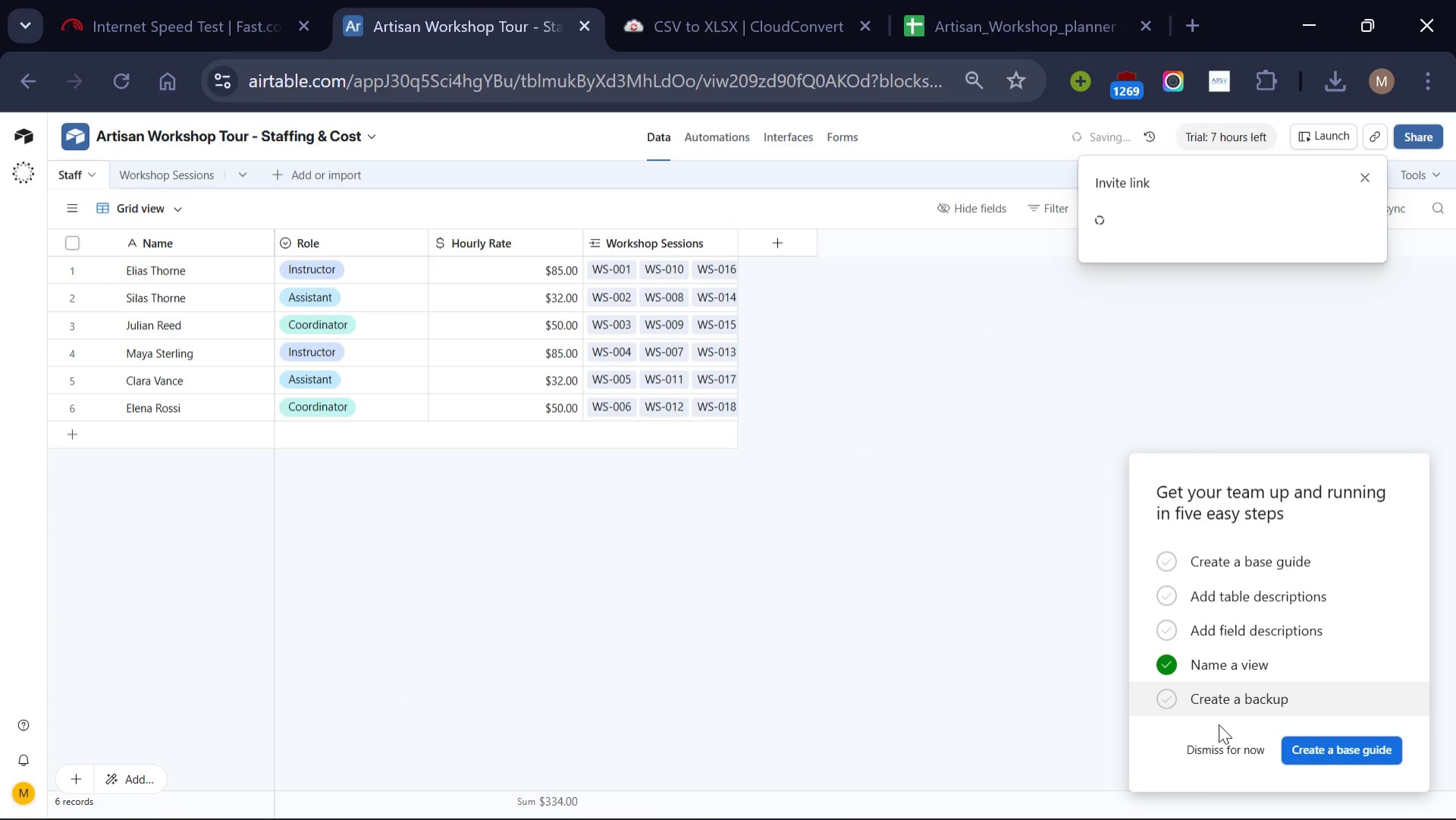 
mouse_move([1222, 749])
 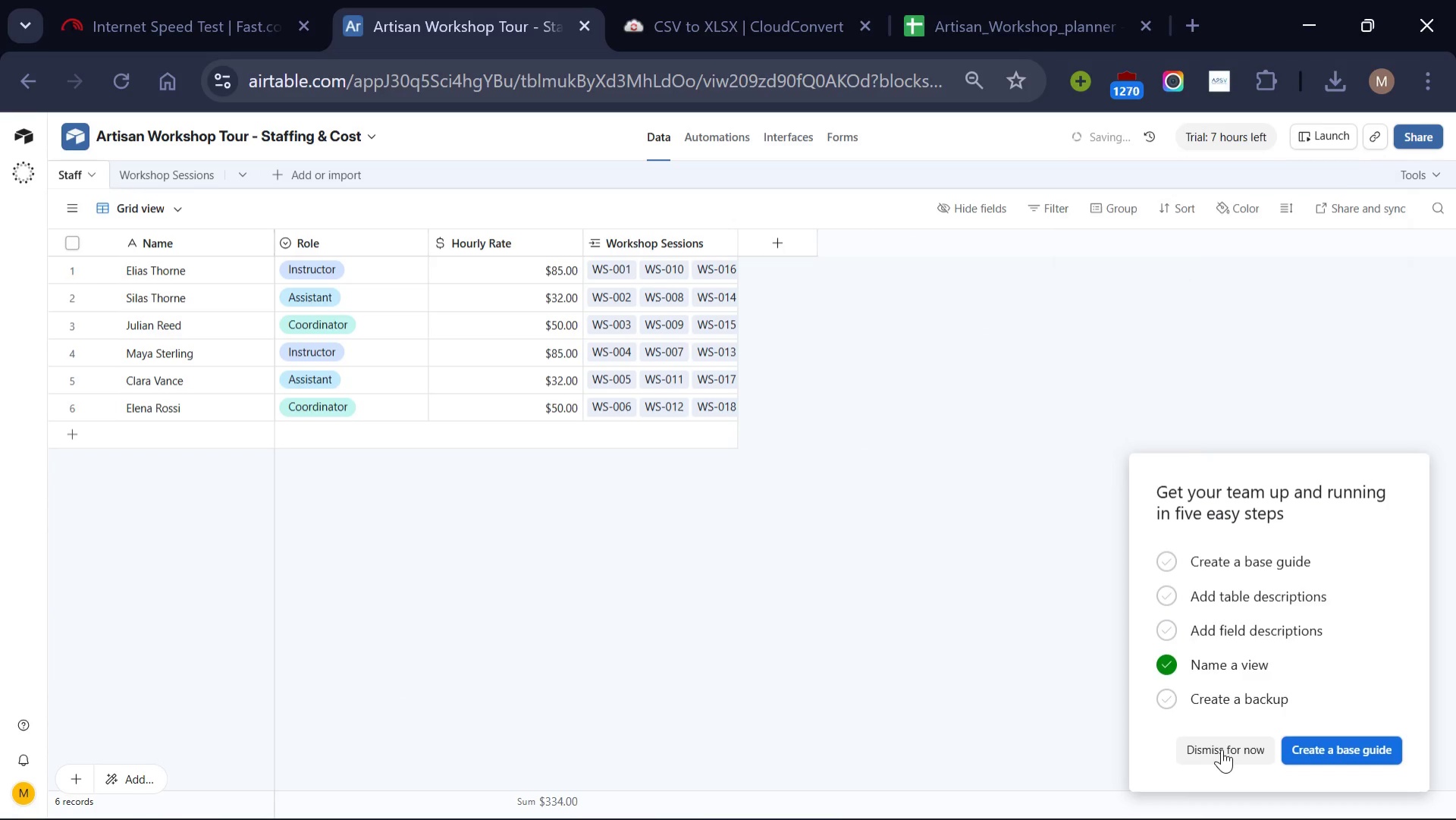 
left_click([1222, 749])
 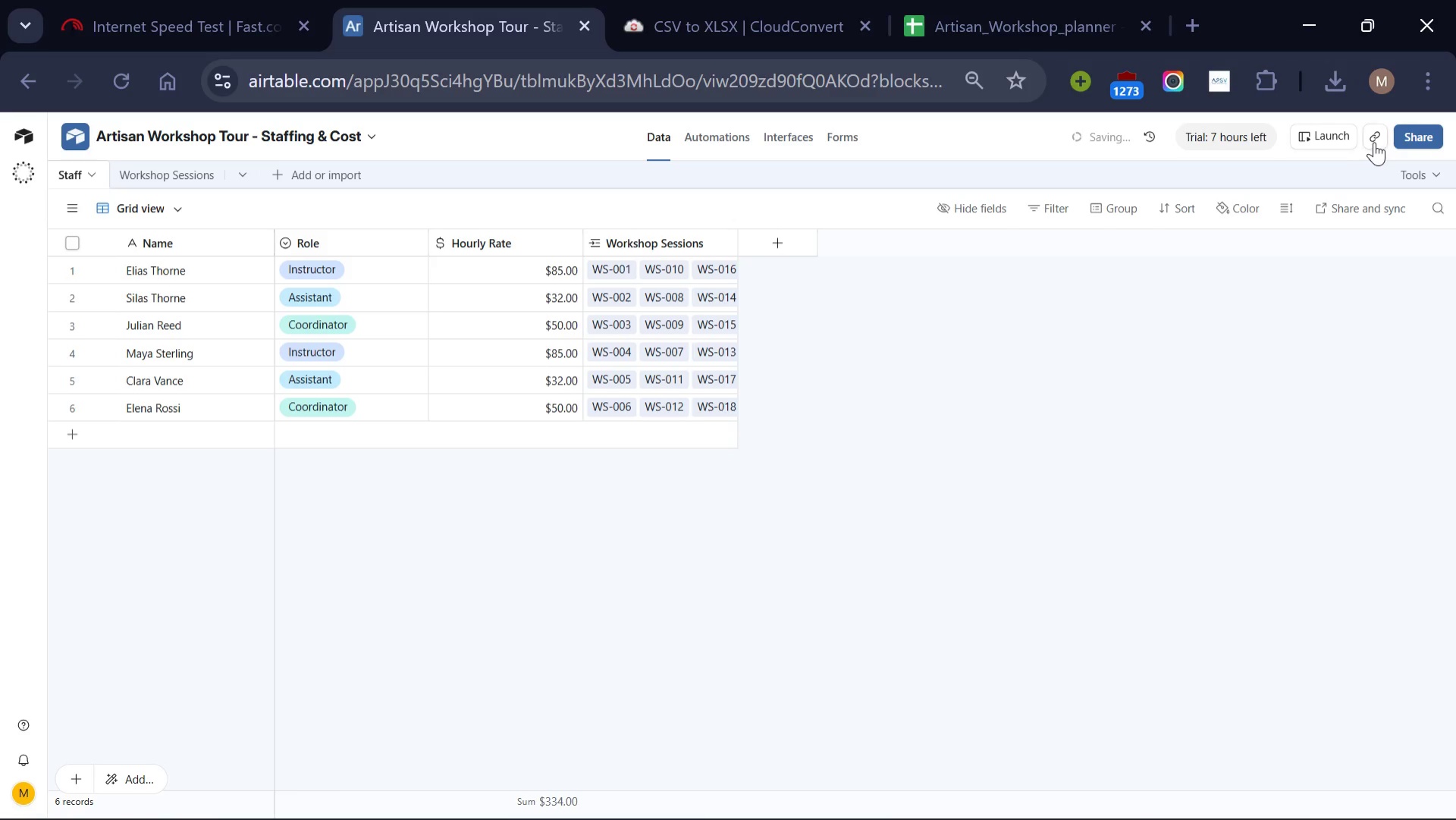 
left_click([1374, 142])
 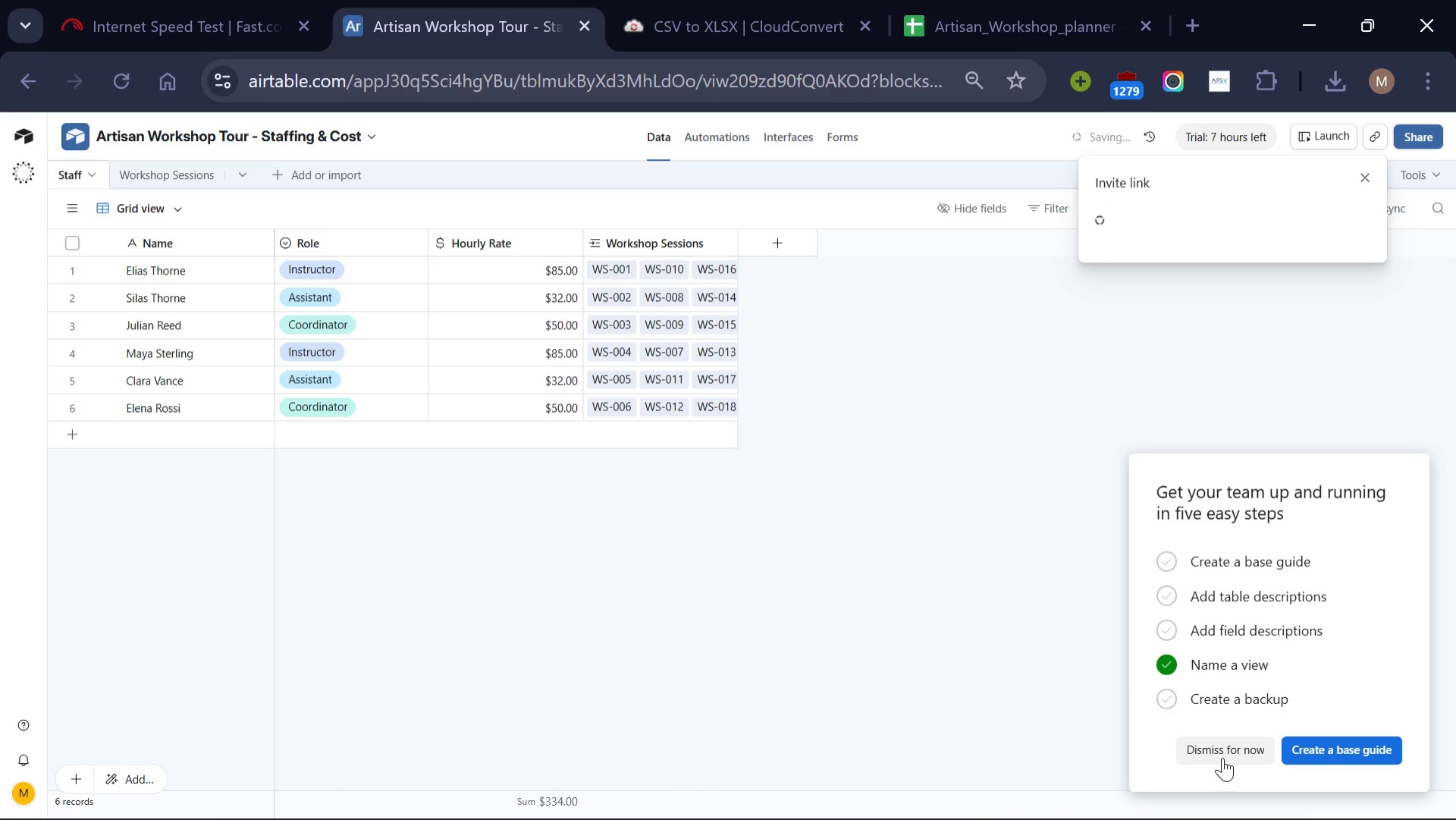 
wait(7.67)
 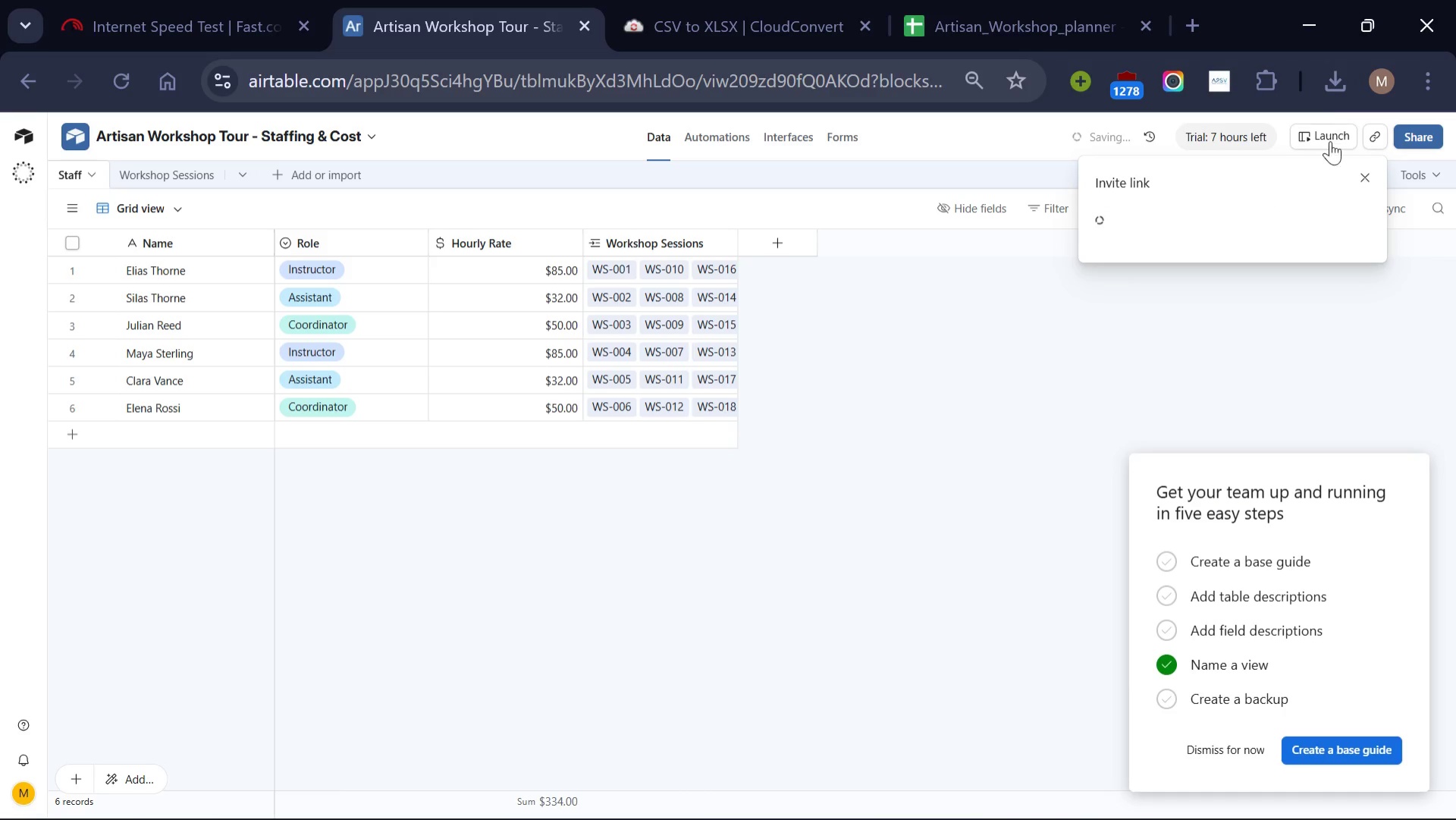 
left_click([1222, 757])
 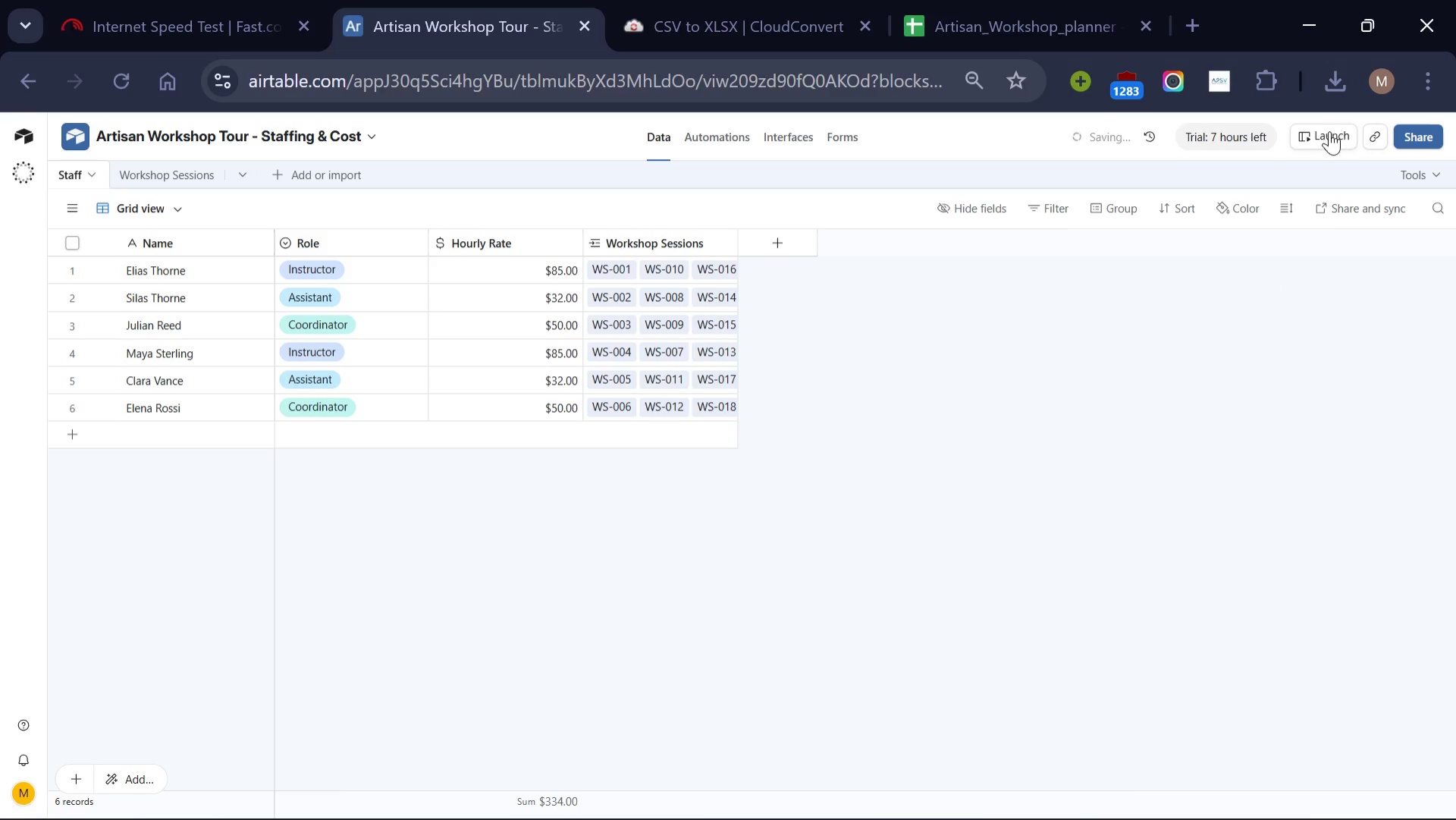 
left_click([1328, 136])
 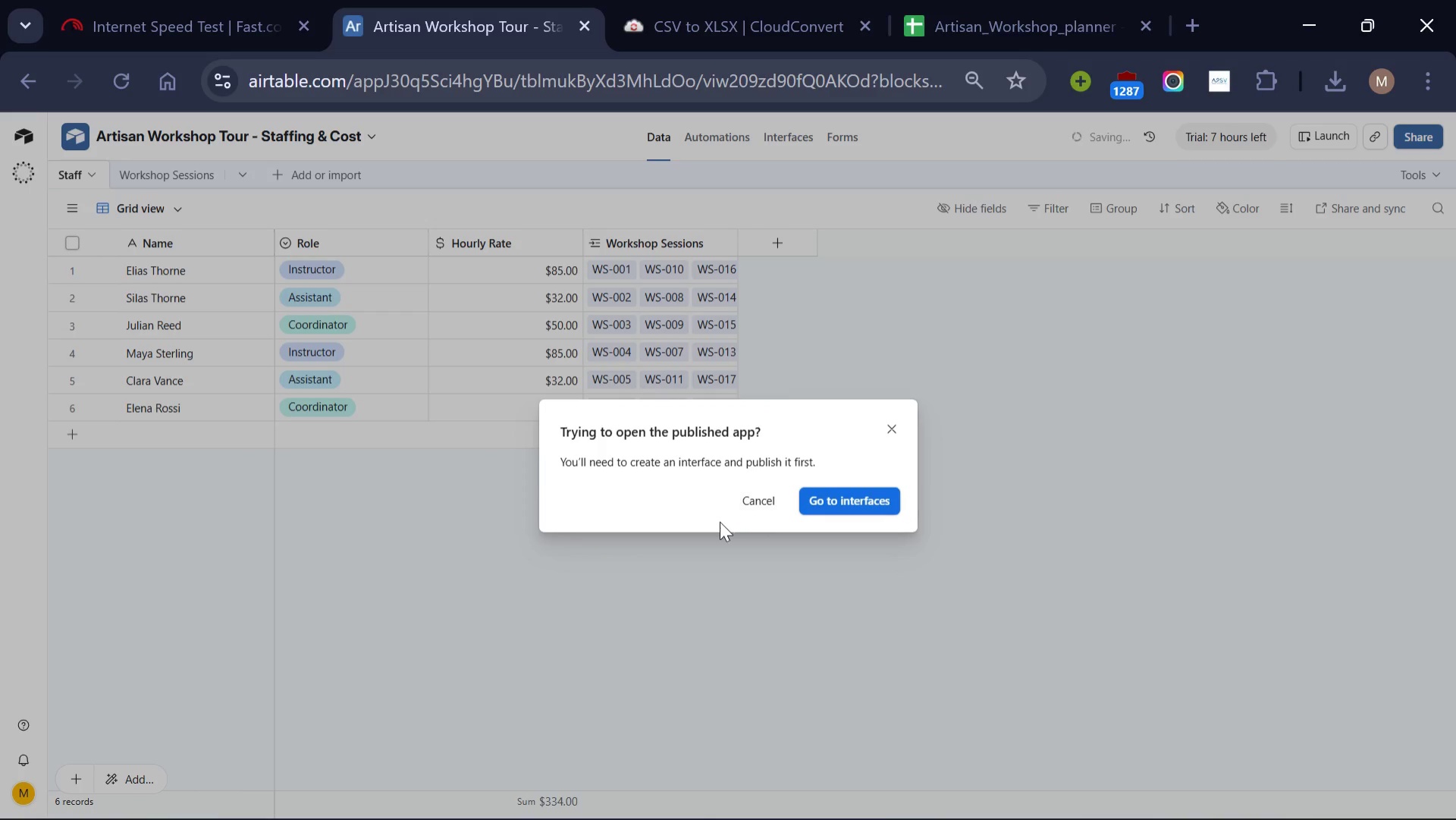 
left_click([761, 504])
 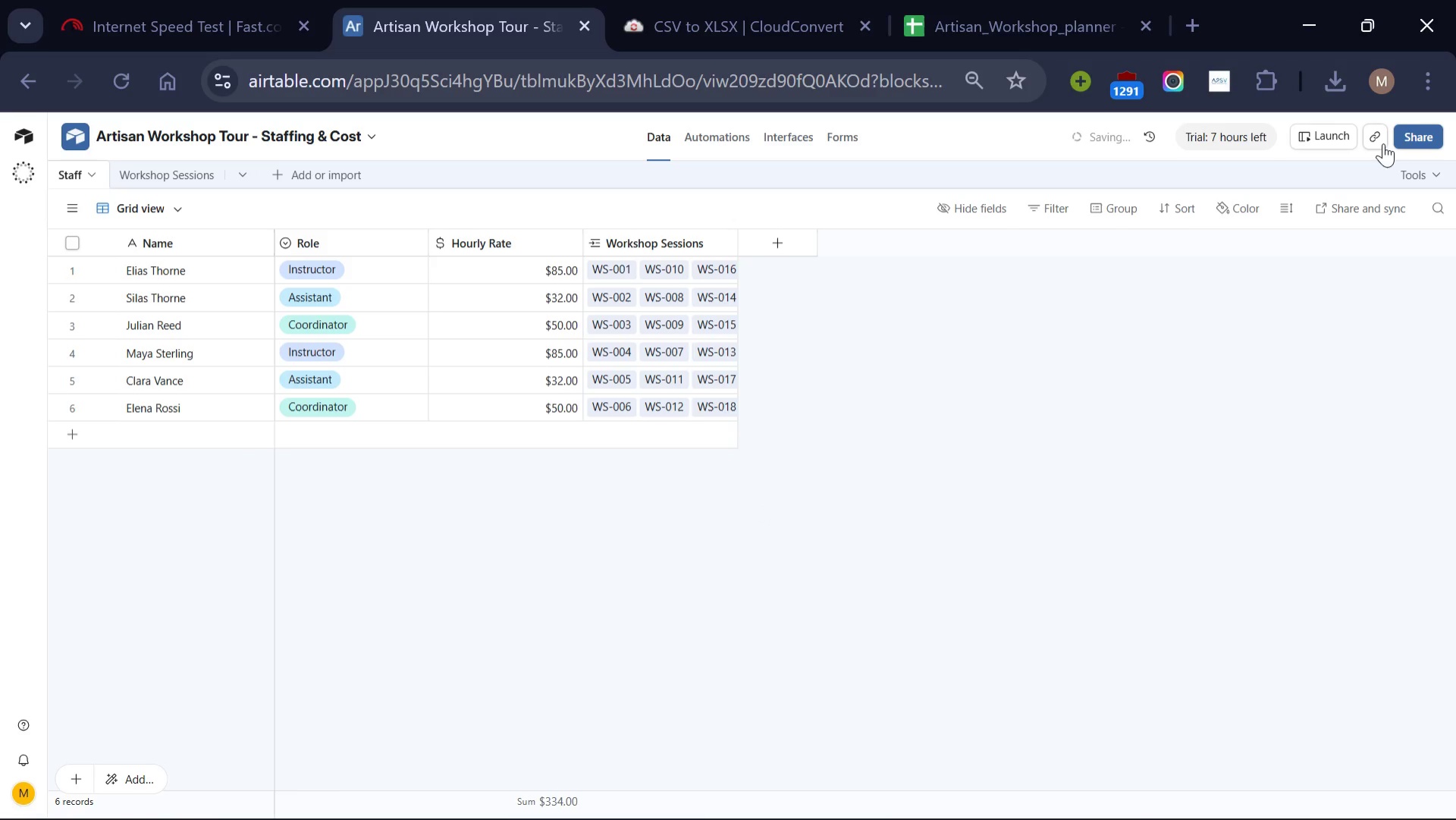 
left_click([1383, 143])
 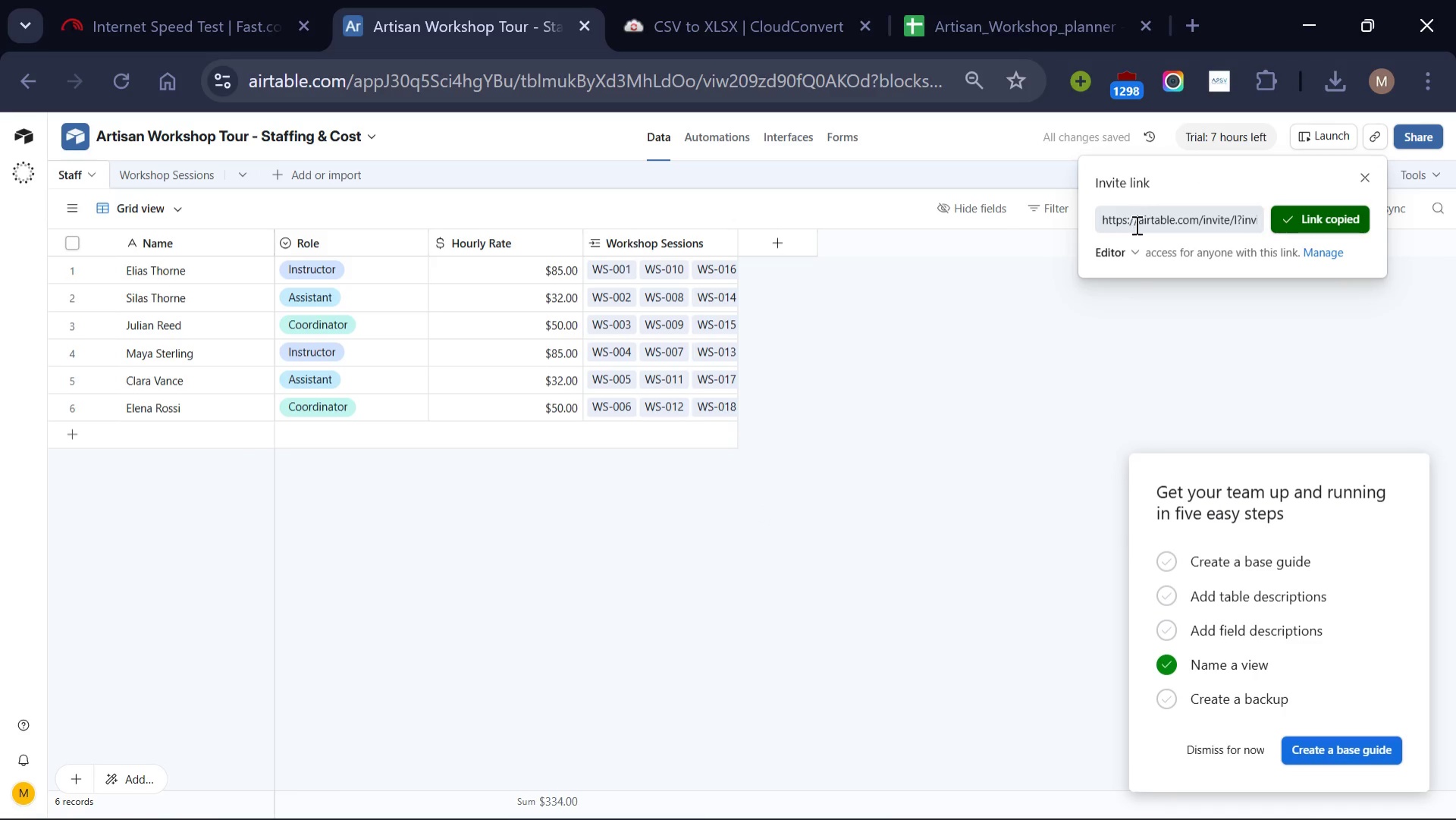 
left_click([1138, 249])
 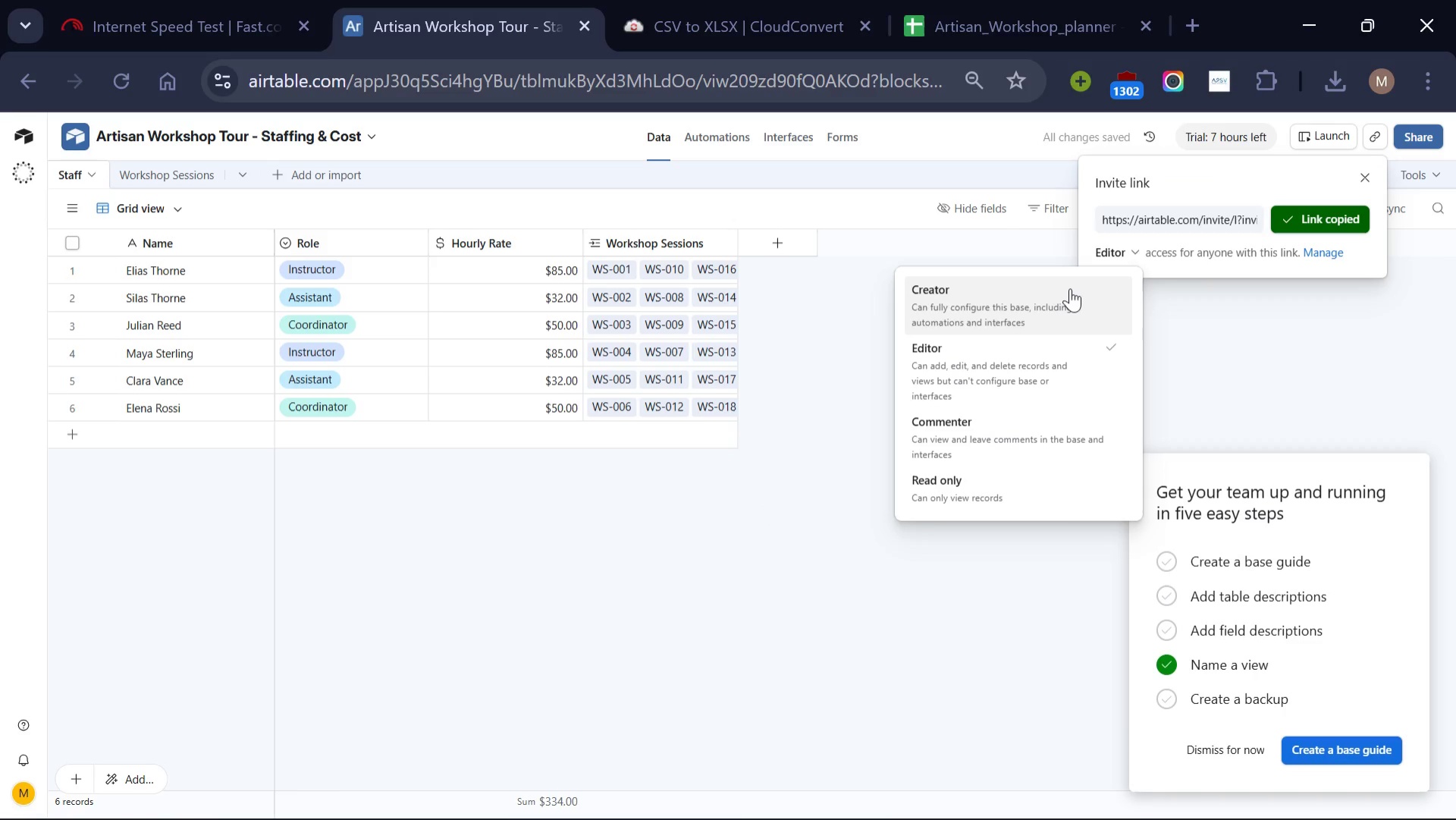 
left_click([1070, 288])
 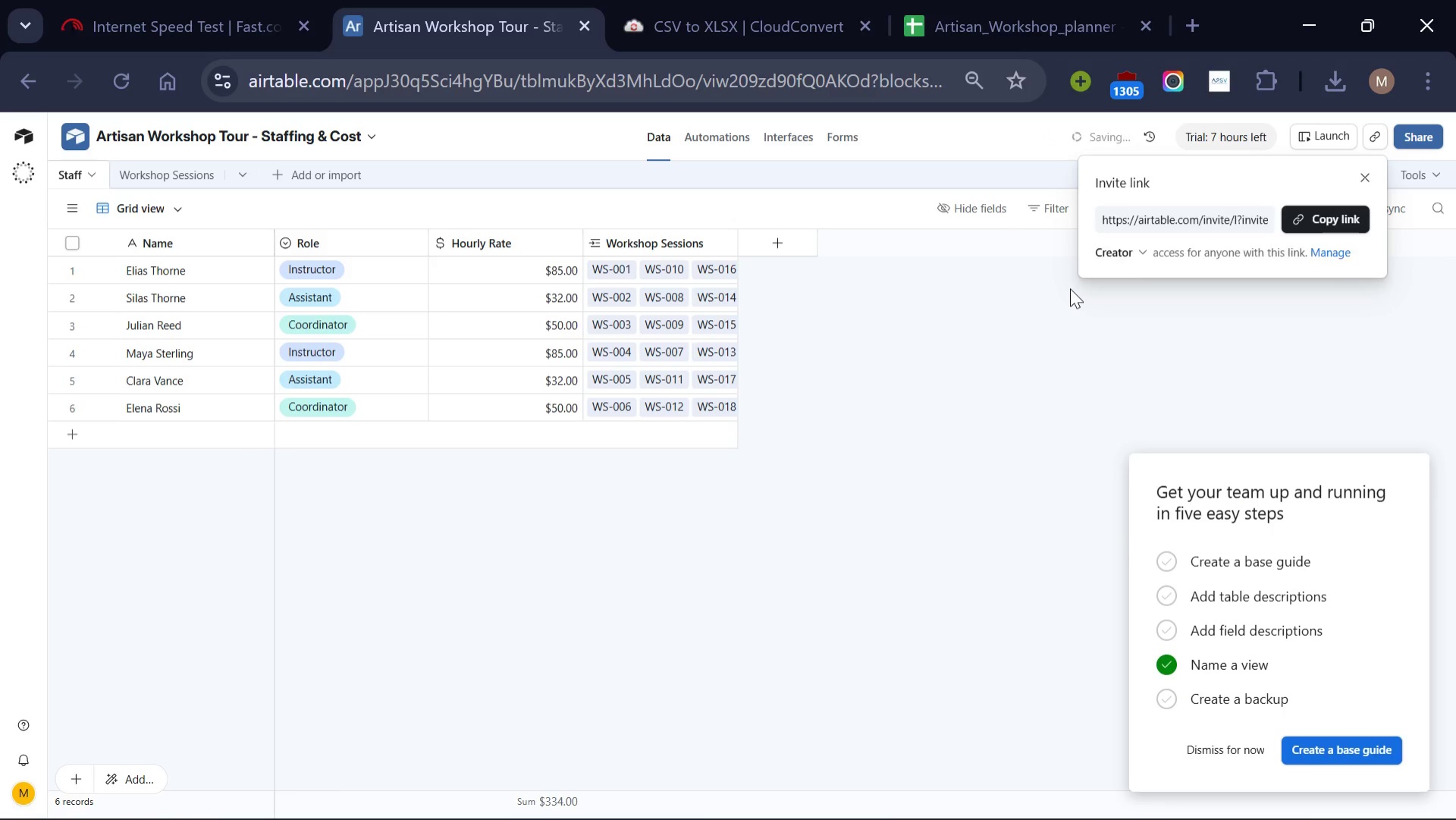 
wait(8.36)
 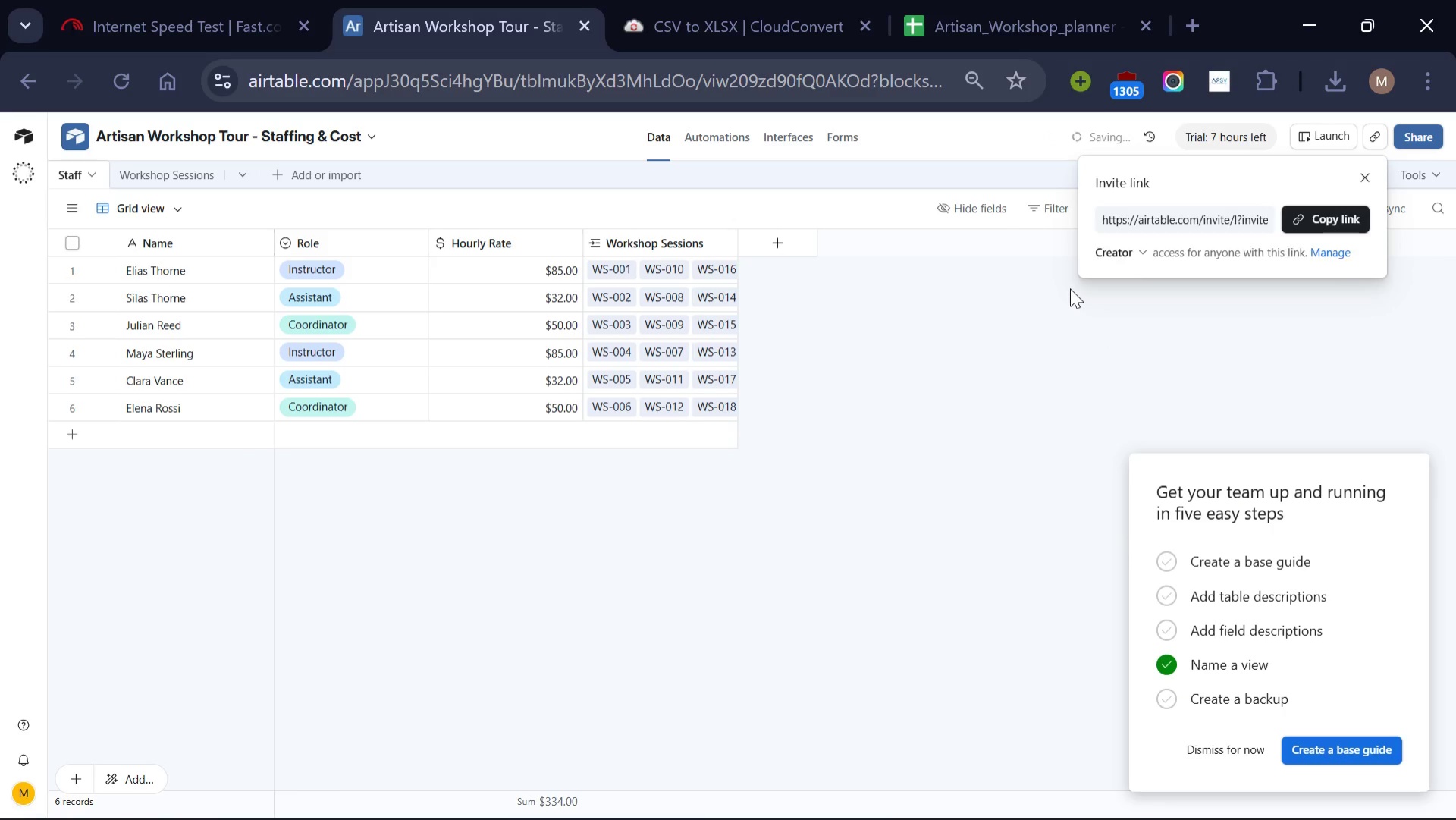 
left_click([1352, 219])
 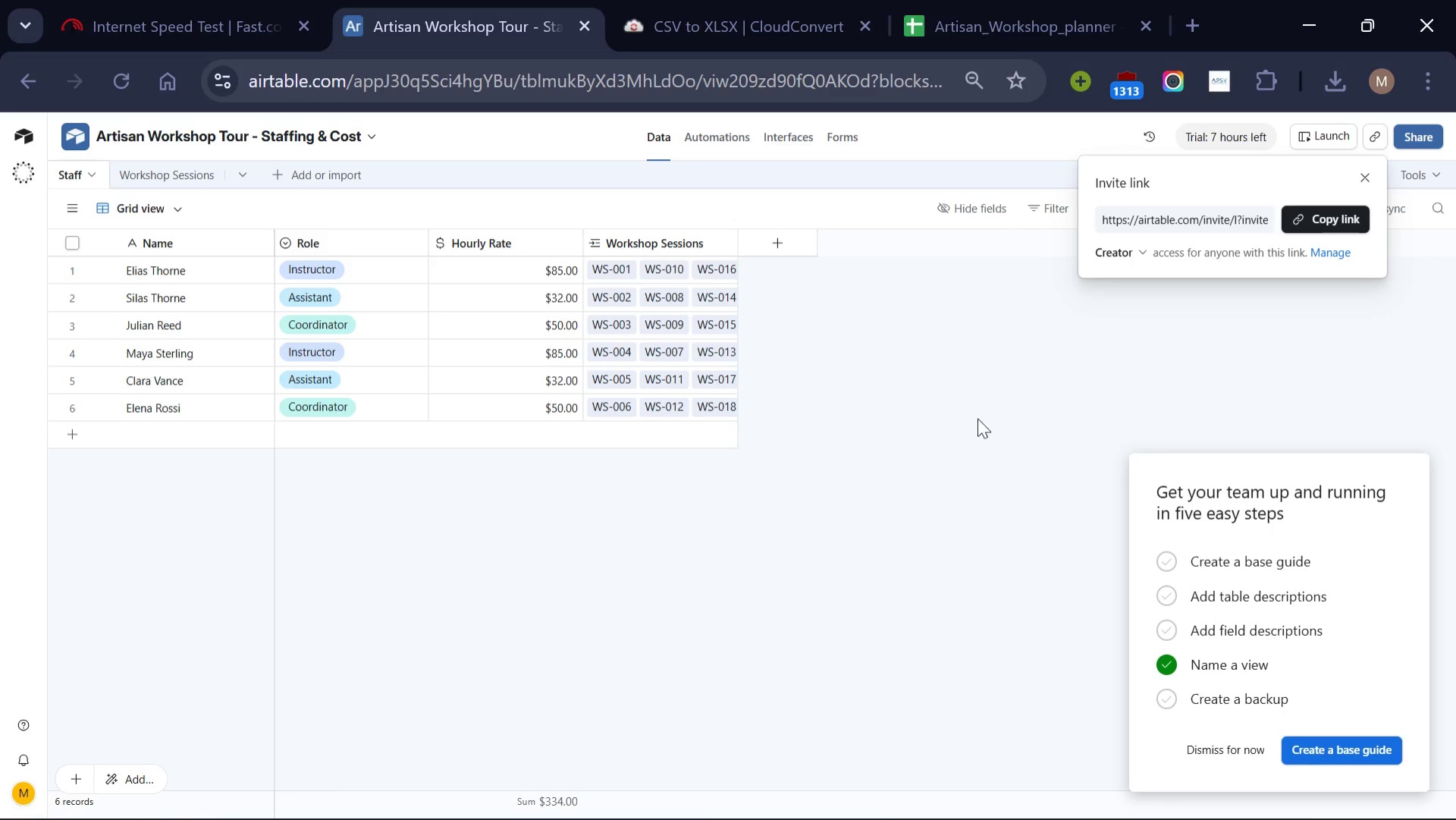 